 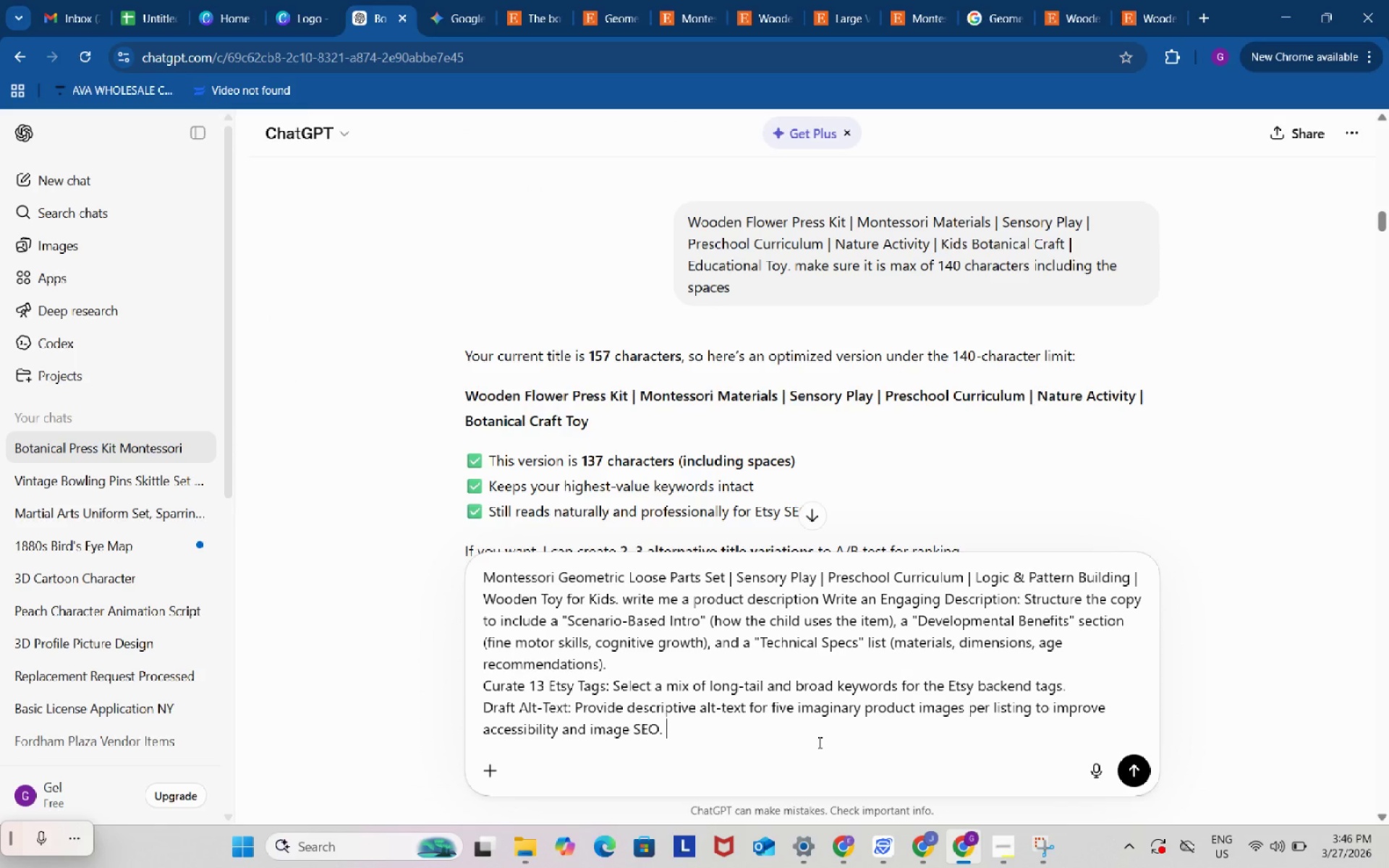 
key(Control+ControlLeft)
 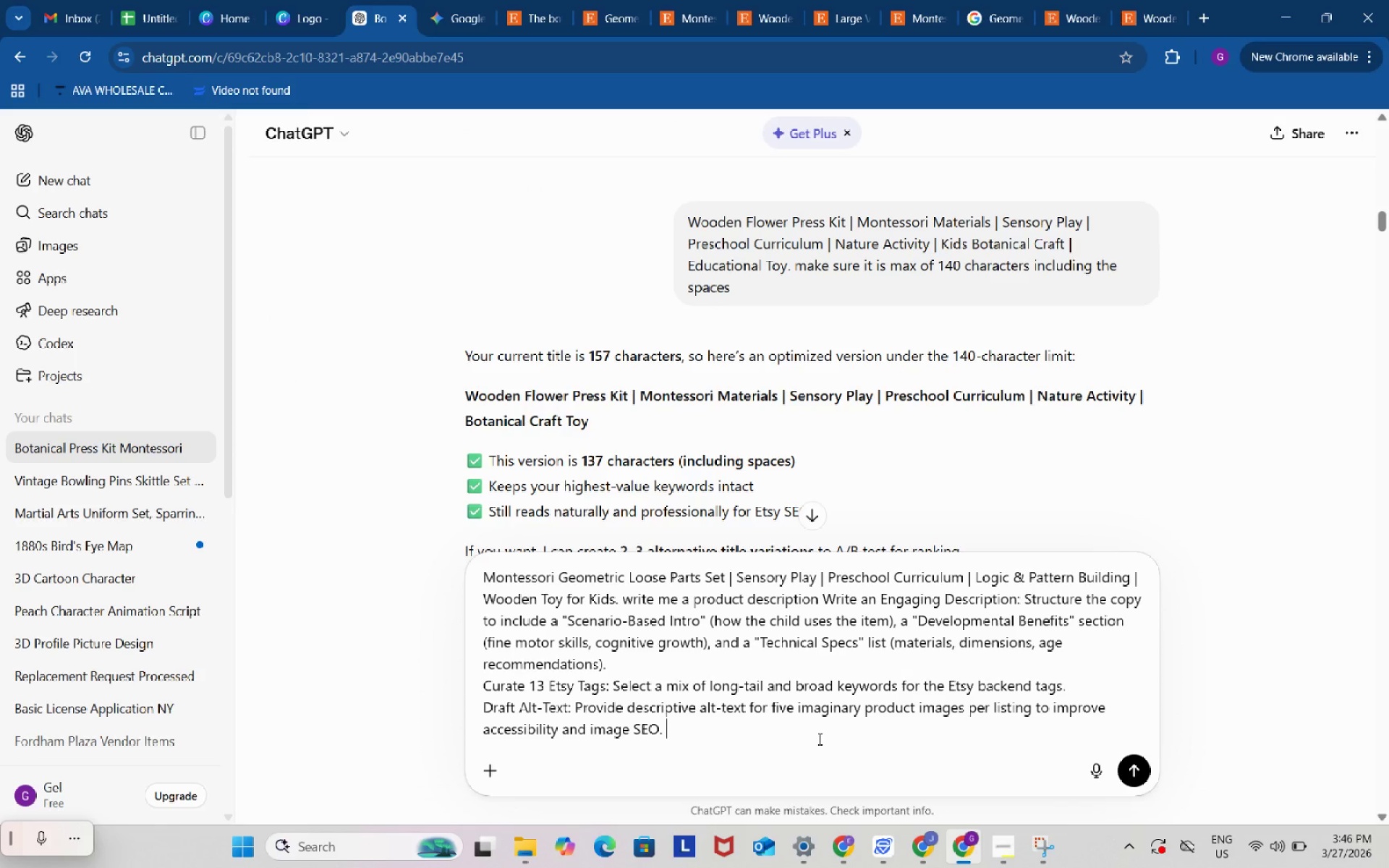 
key(Control+V)
 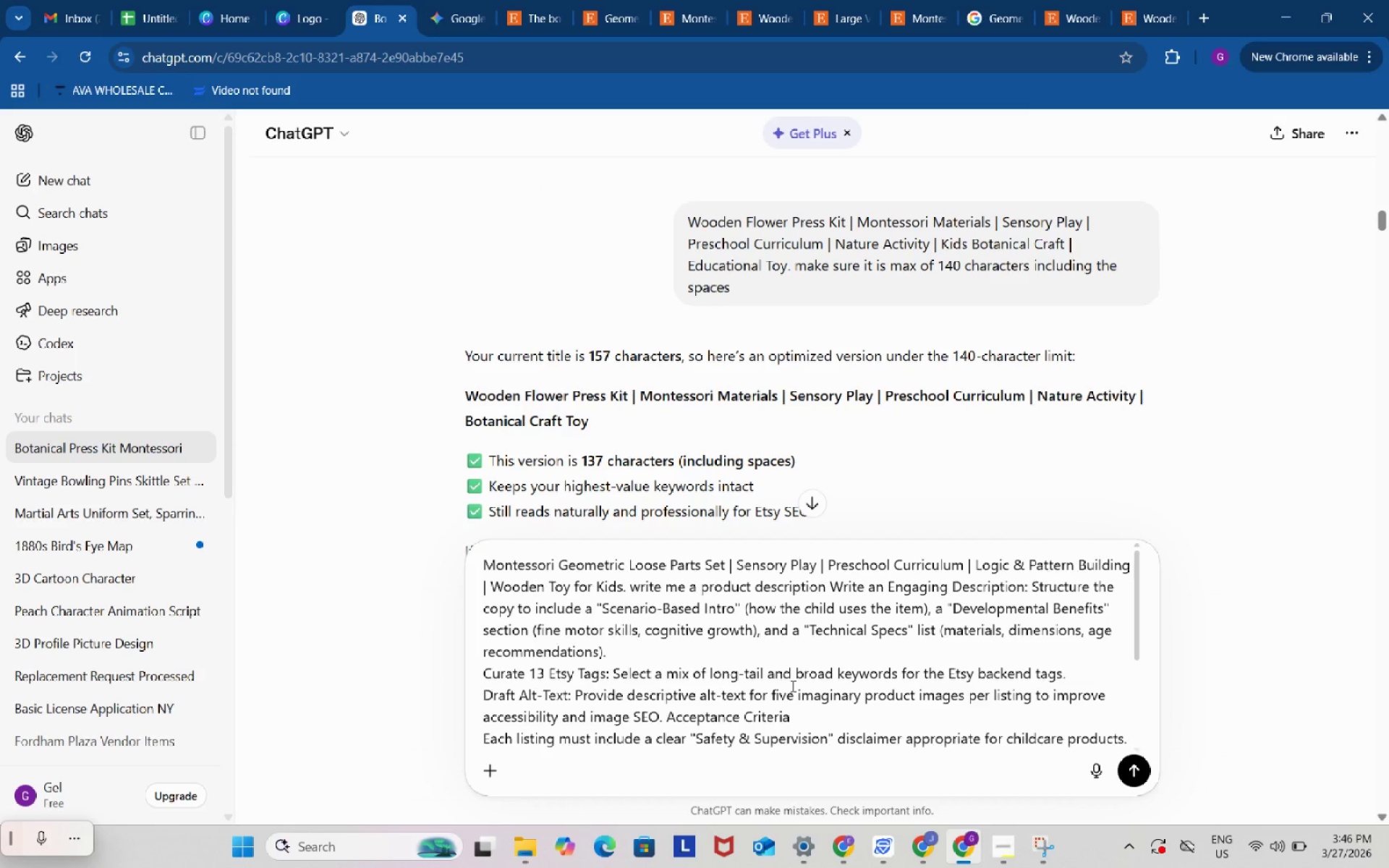 
scroll: coordinate [791, 686], scroll_direction: down, amount: 5.0
 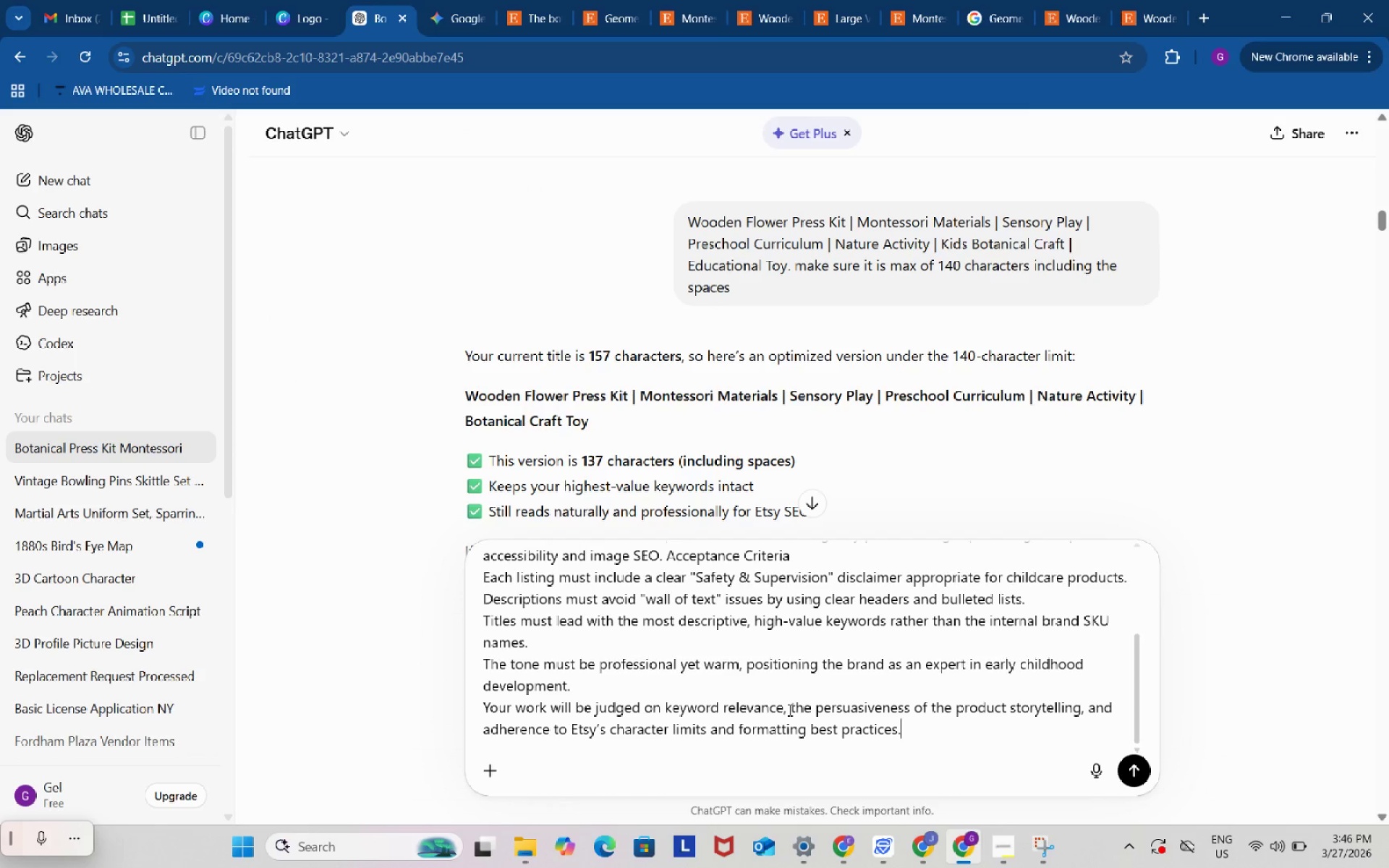 
wait(5.6)
 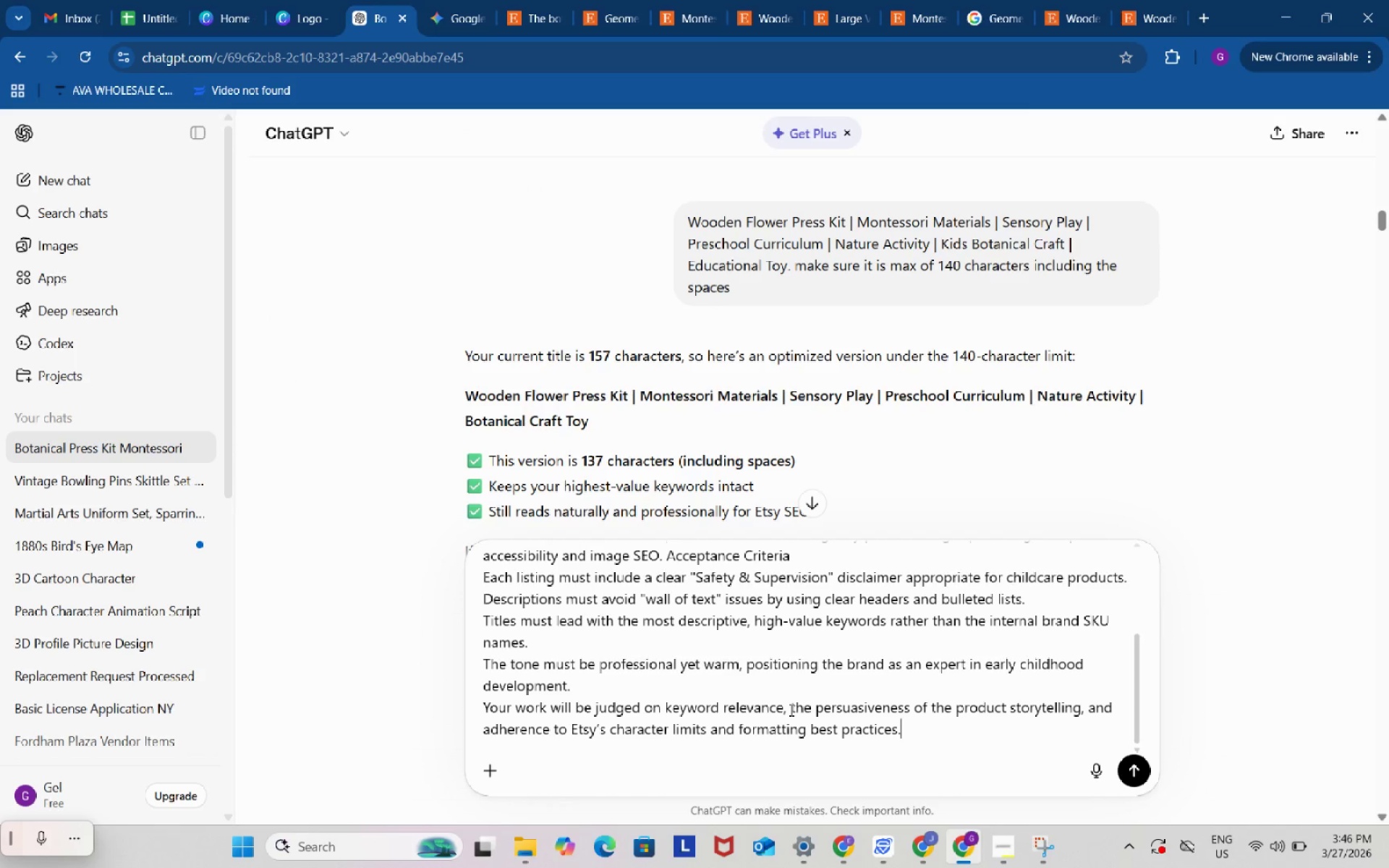 
left_click([1131, 776])
 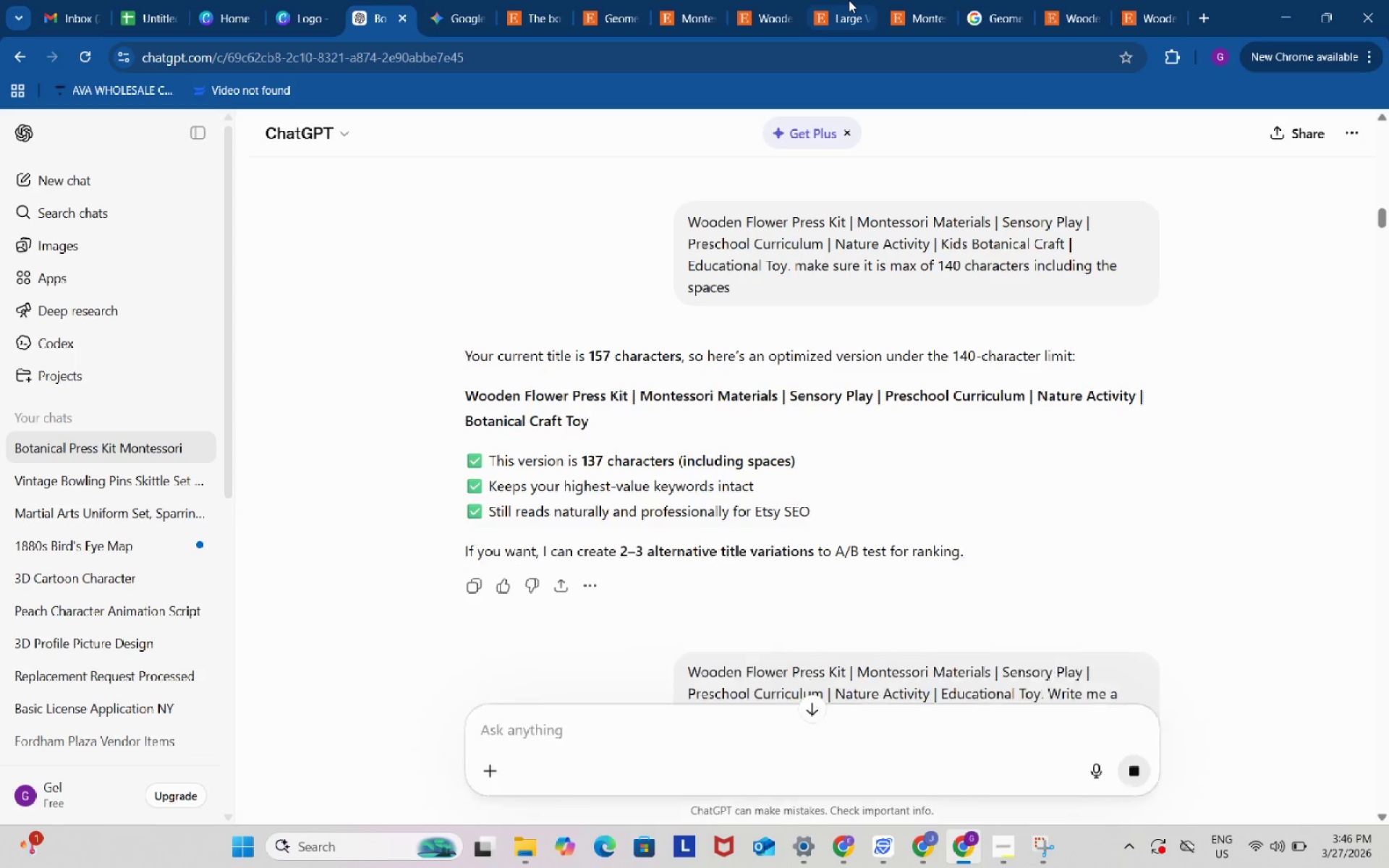 
left_click([849, 0])
 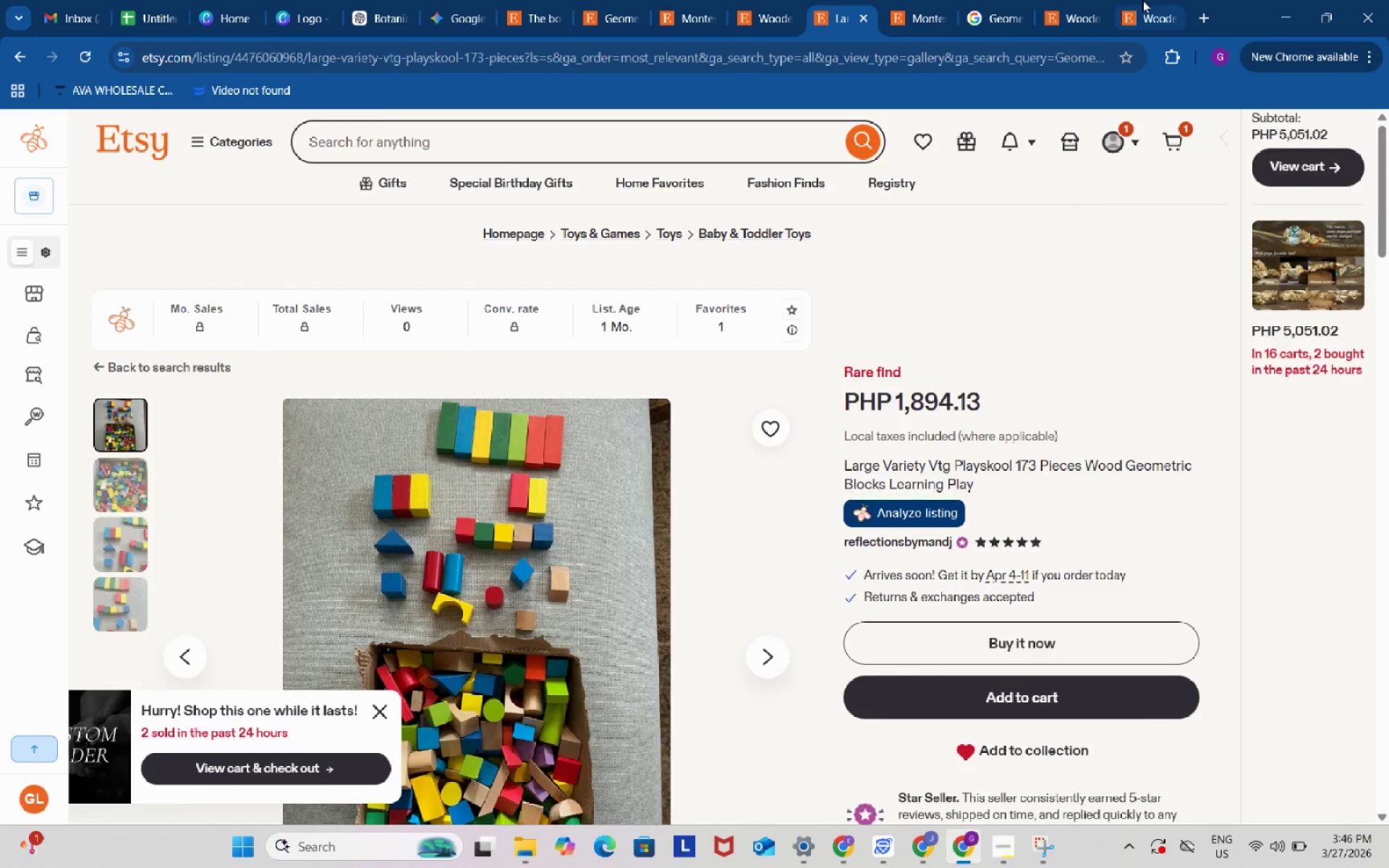 
left_click([1058, 0])
 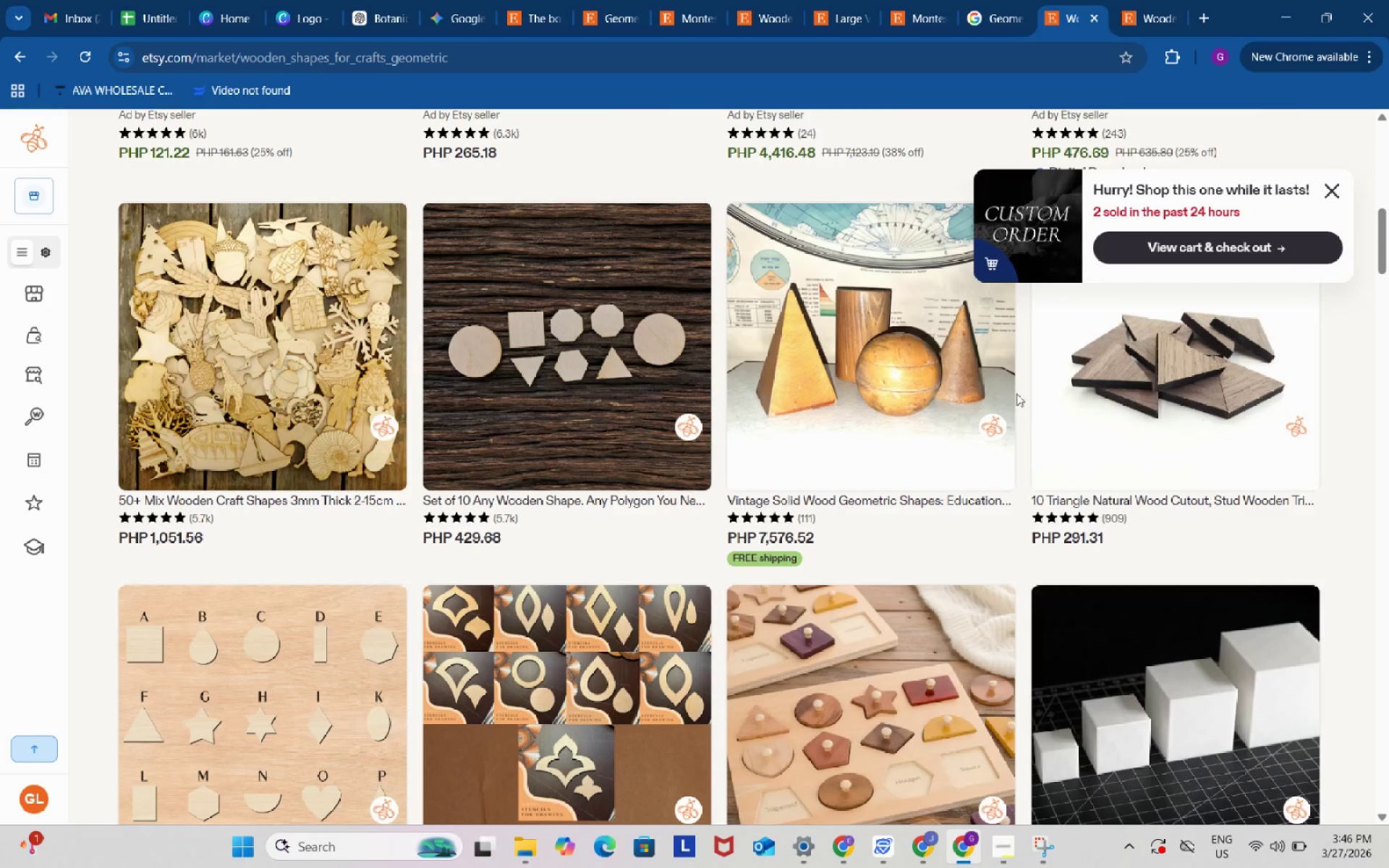 
left_click([930, 0])
 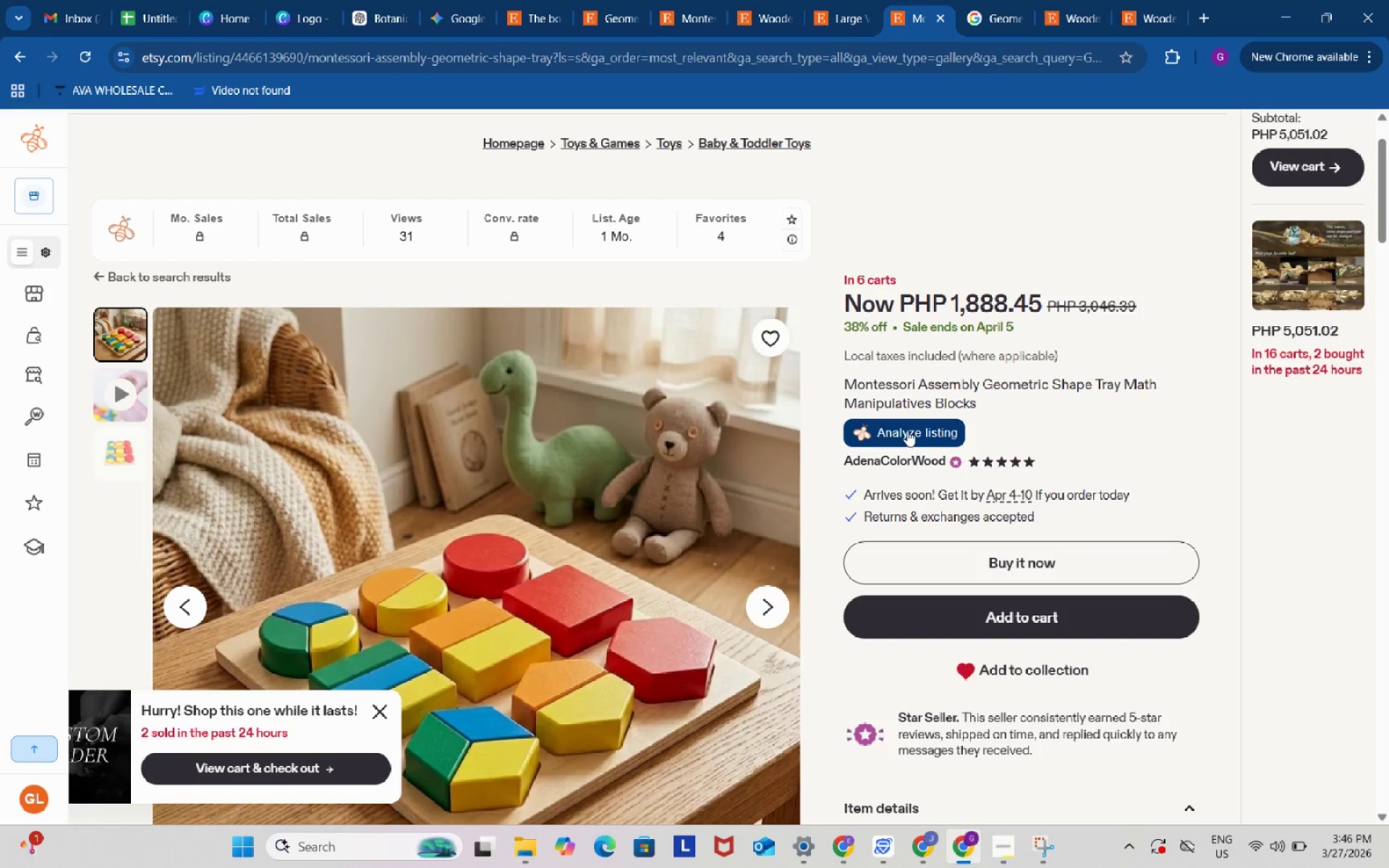 
scroll: coordinate [1015, 411], scroll_direction: up, amount: 19.0
 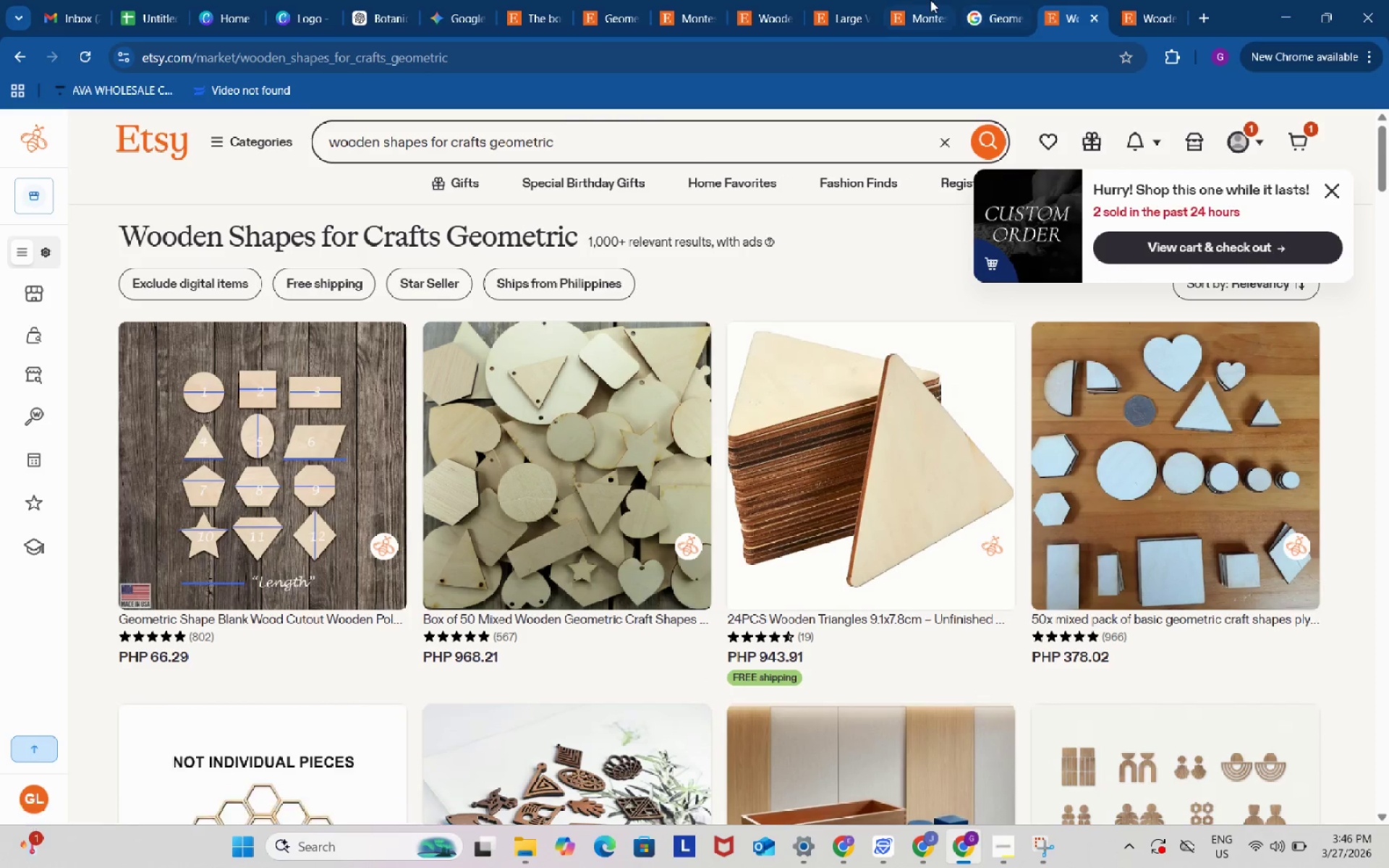 
left_click([907, 430])
 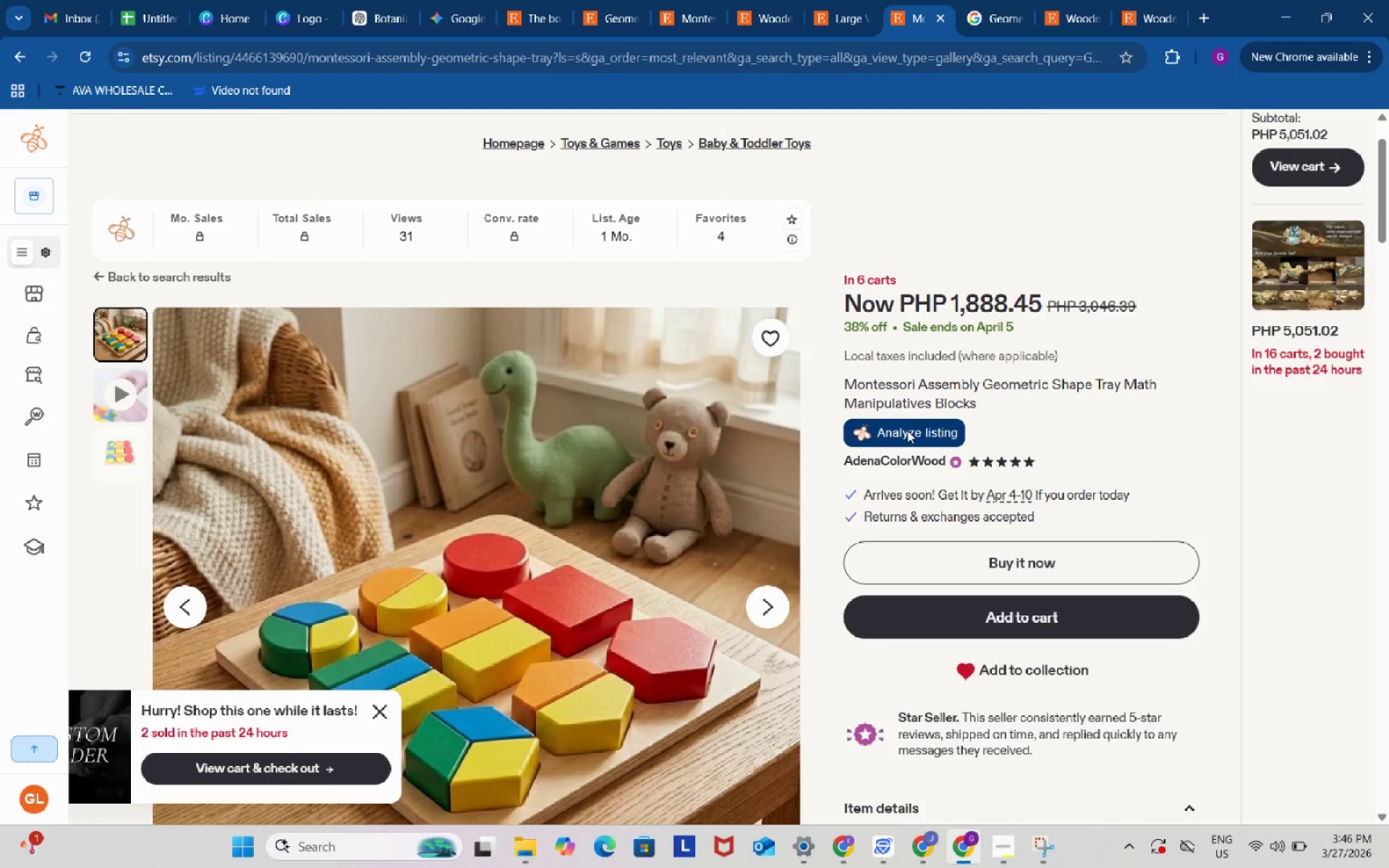 
mouse_move([917, 453])
 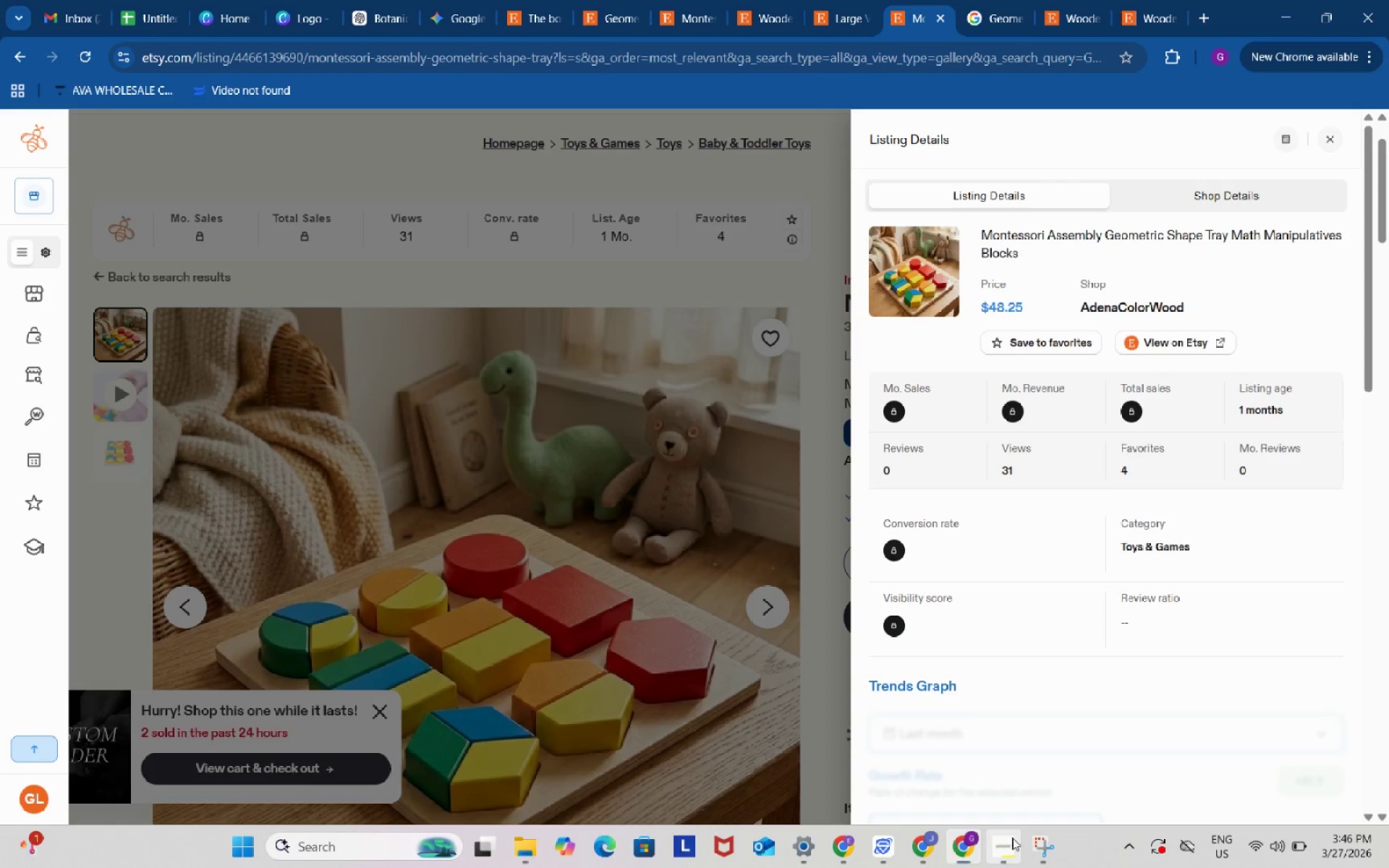 
left_click([1012, 838])